 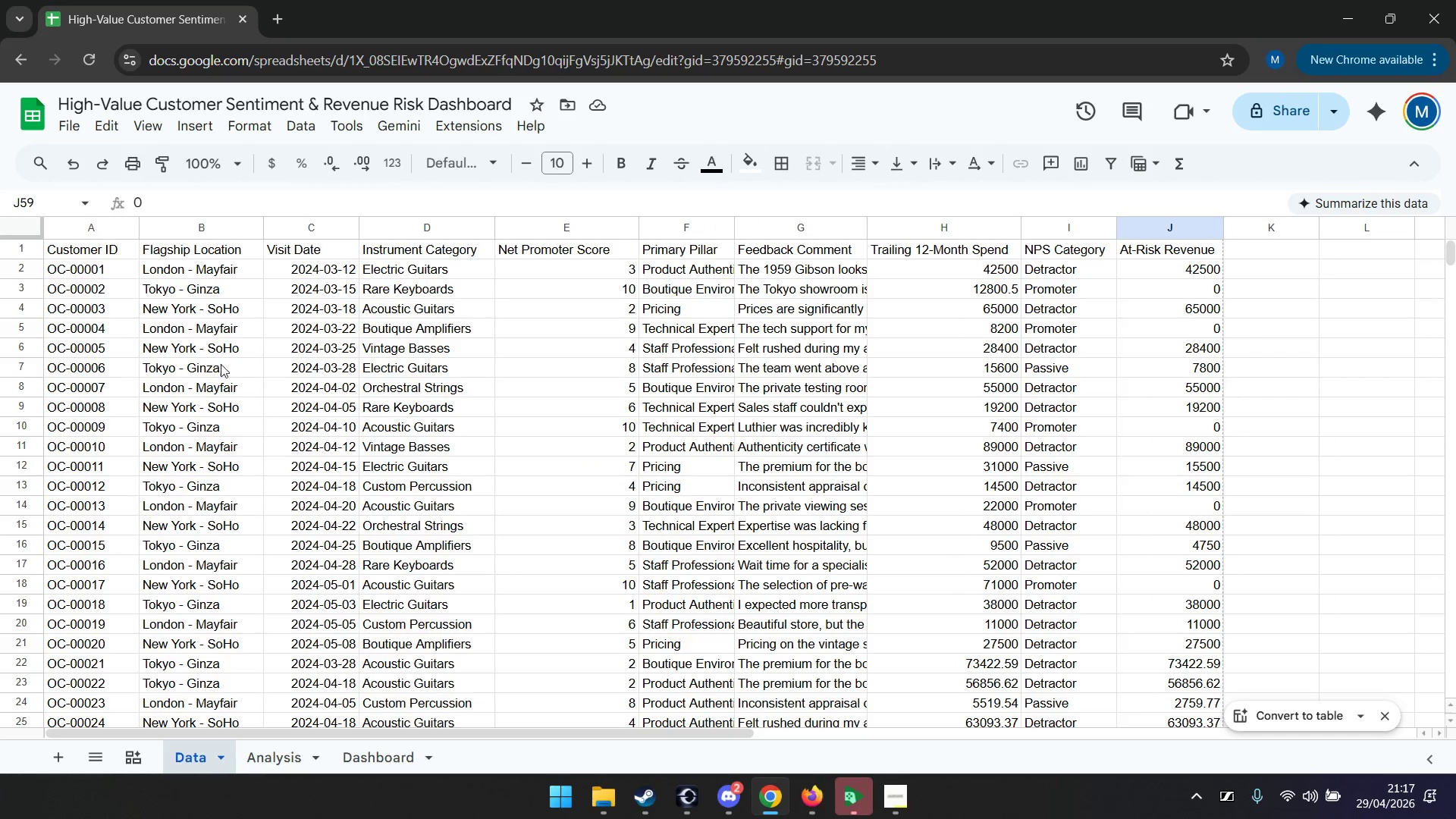 
left_click([106, 272])
 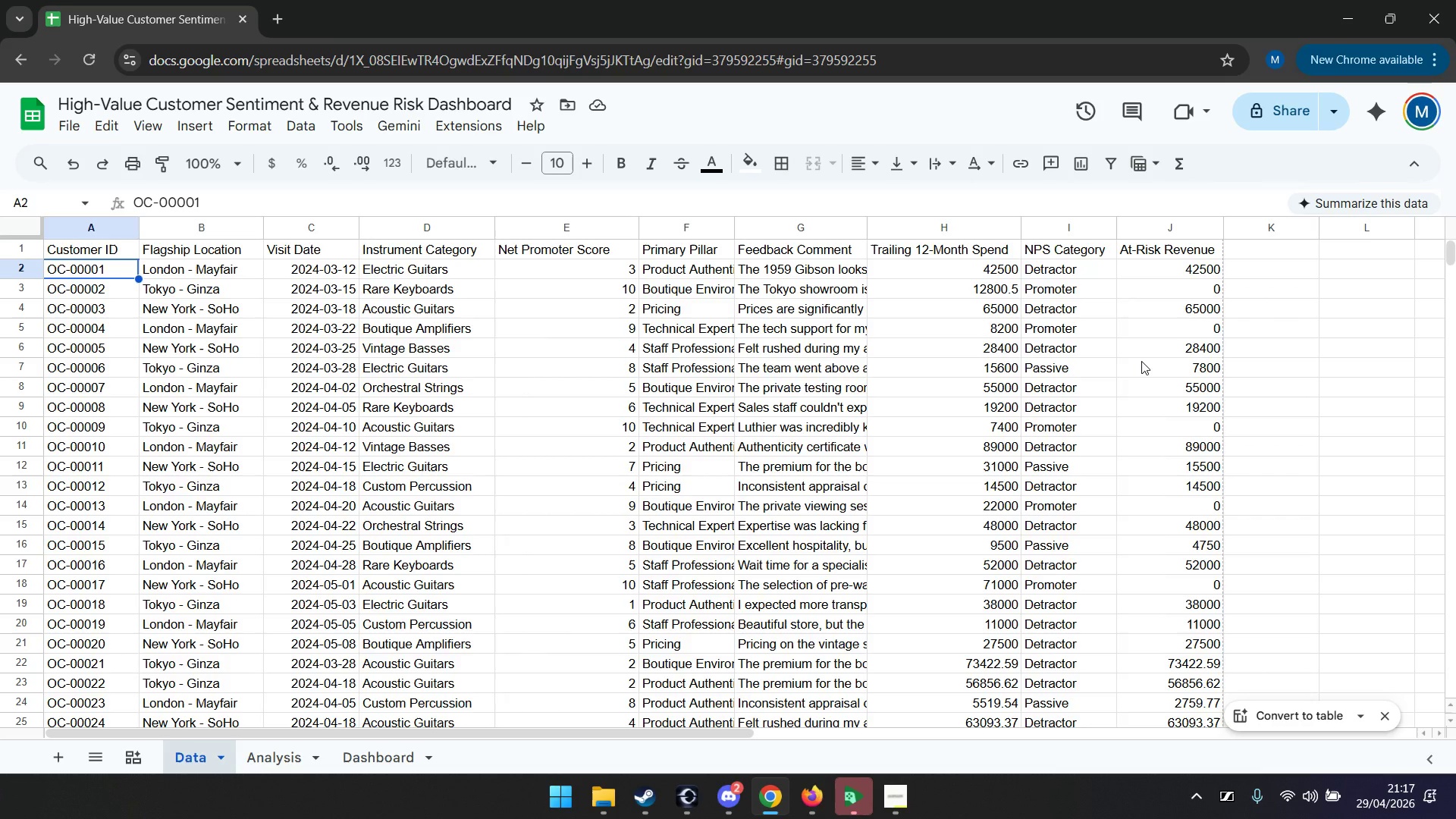 
wait(5.05)
 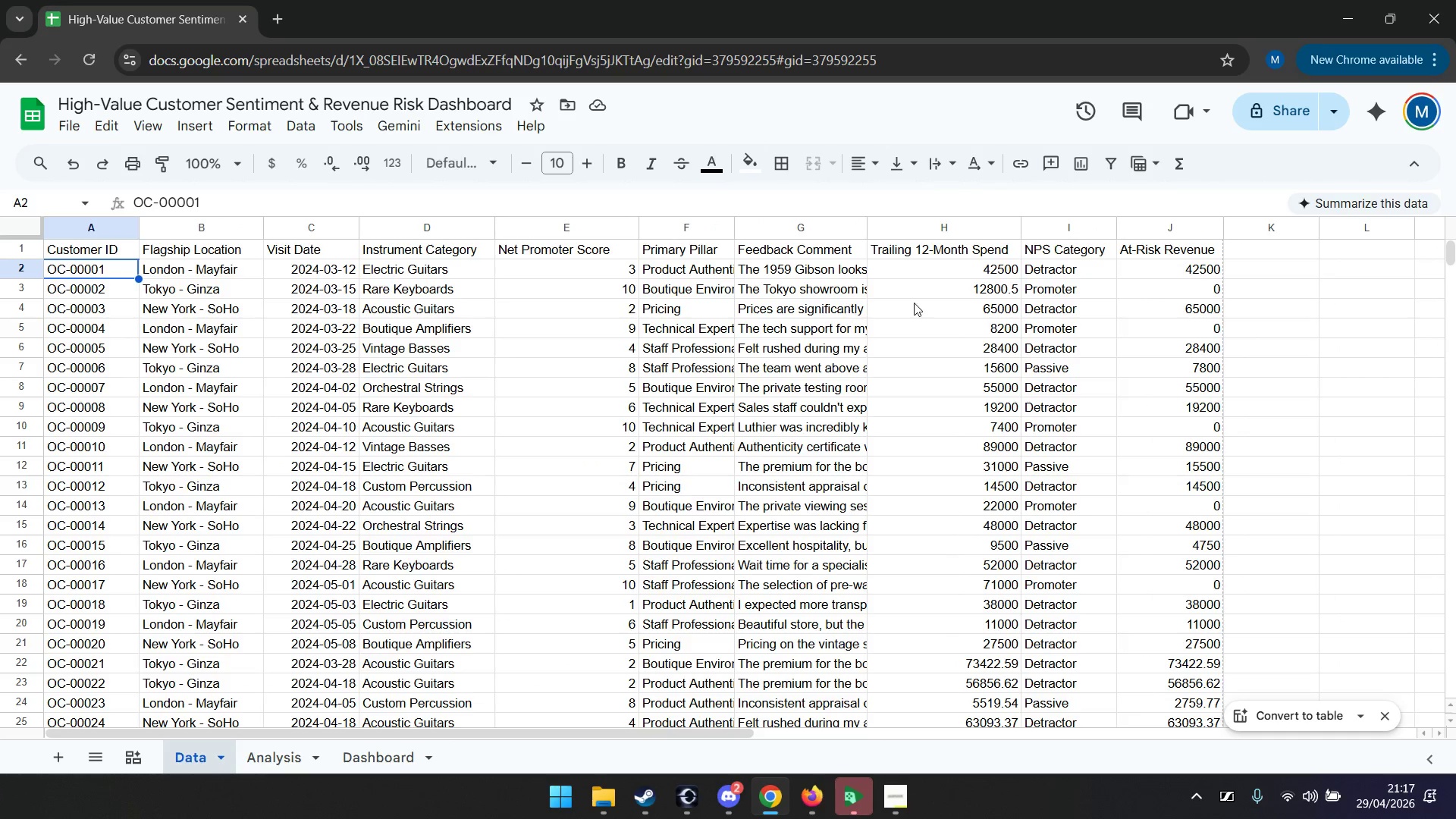 
scroll: coordinate [1141, 361], scroll_direction: down, amount: 20.0
 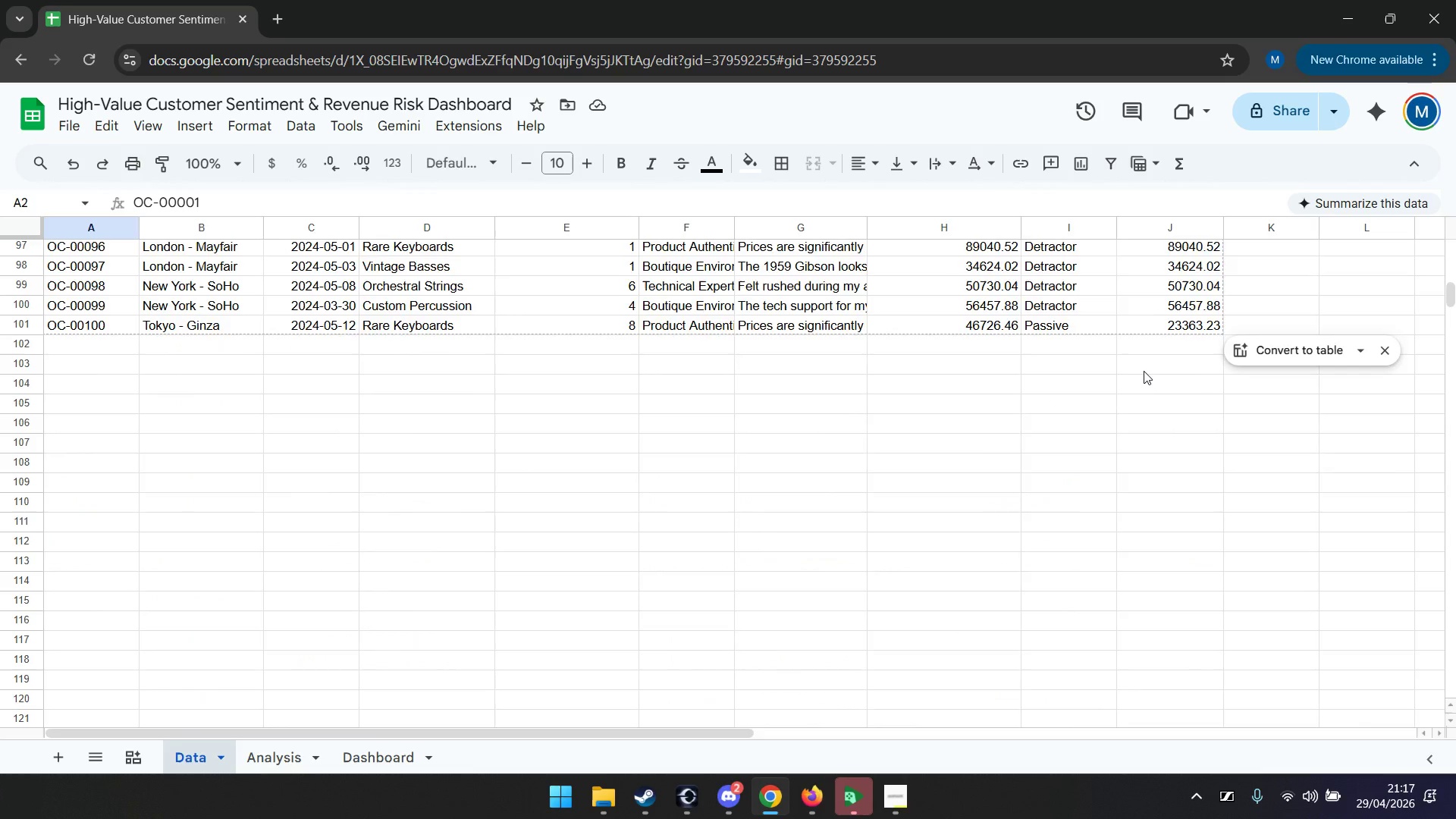 
scroll: coordinate [1144, 371], scroll_direction: up, amount: 2.0
 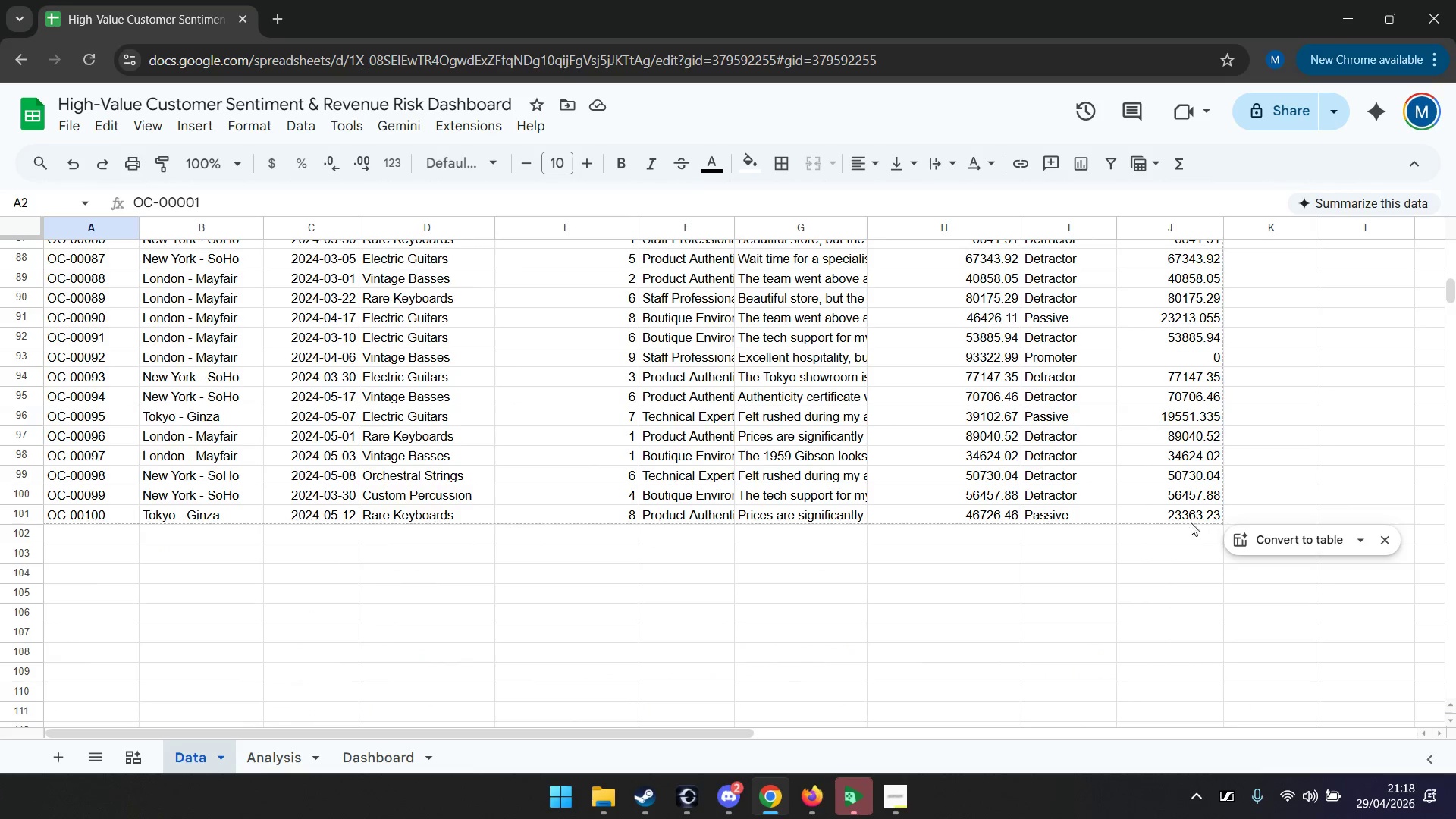 
hold_key(key=ShiftLeft, duration=0.52)
left_click([1194, 513])
 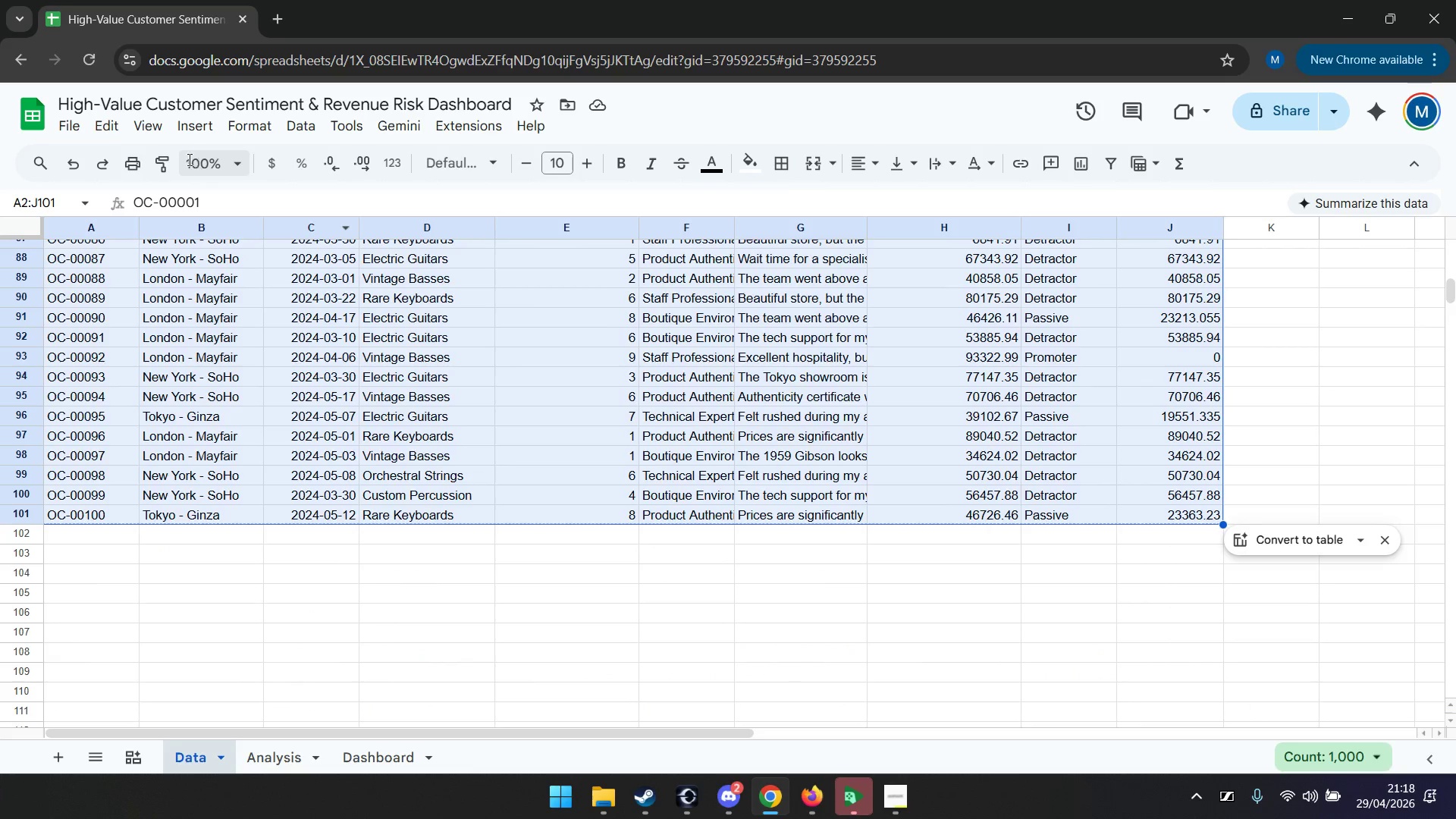 
left_click([188, 133])
 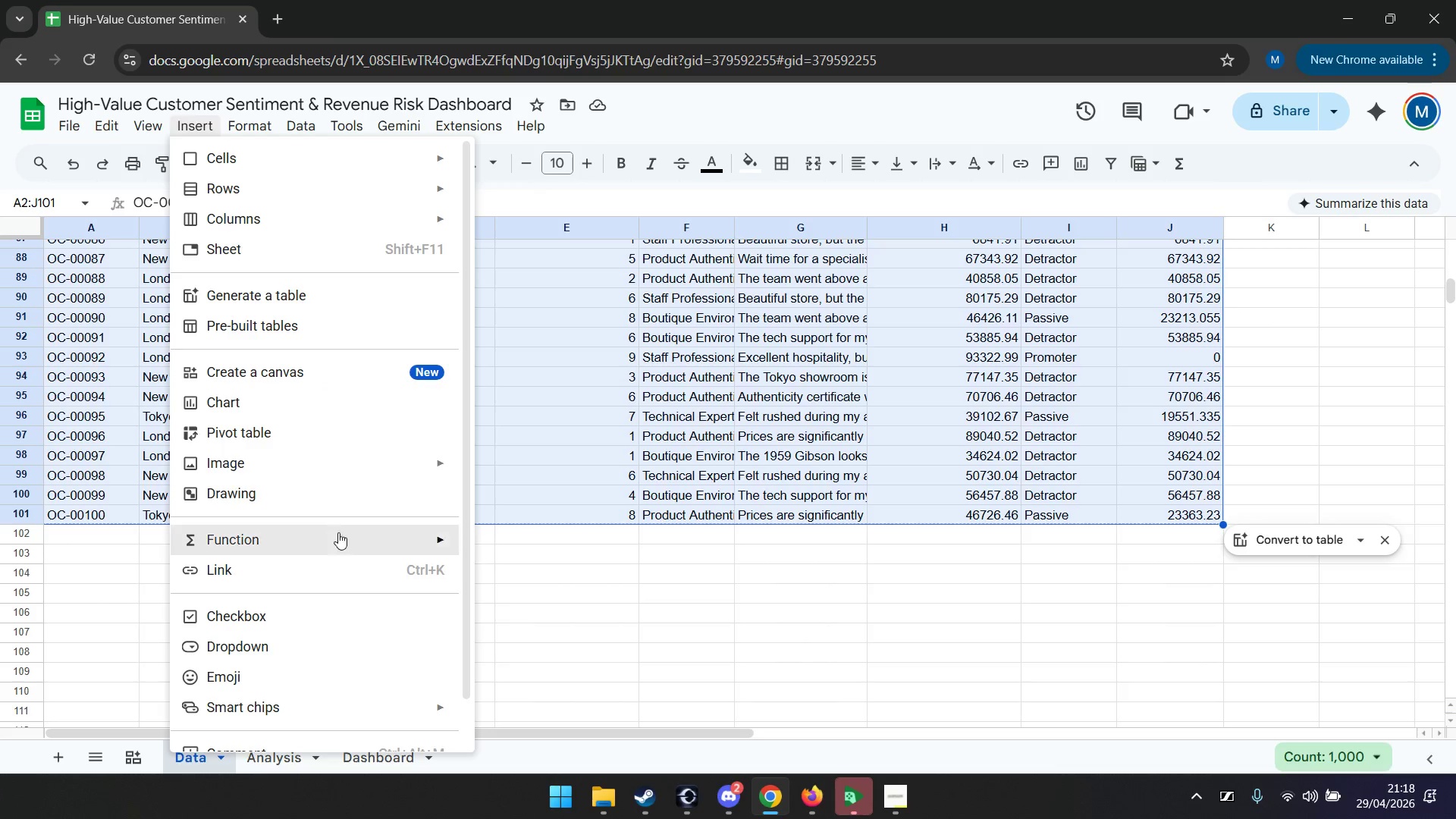 
wait(7.41)
 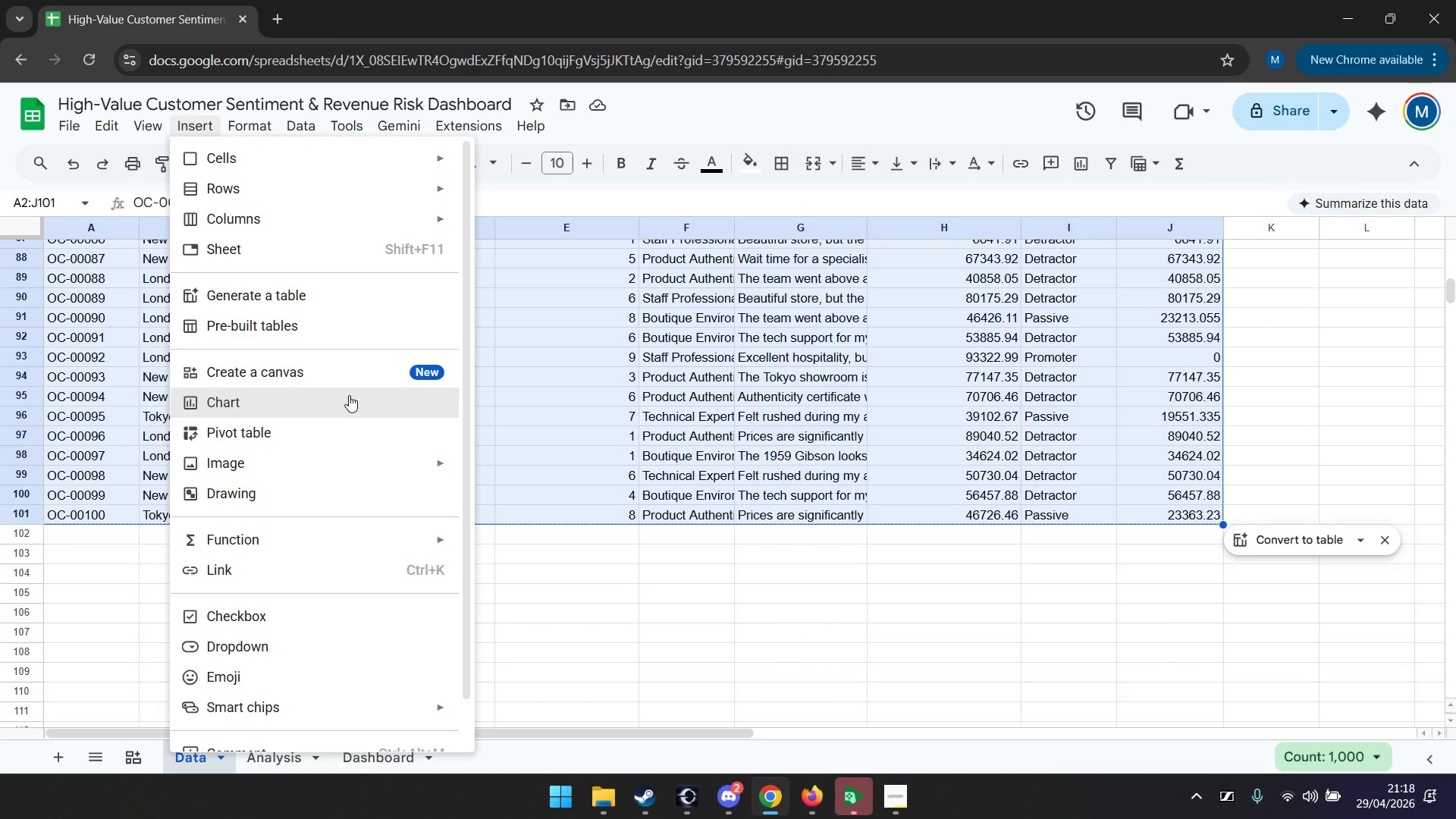 
left_click([352, 500])
 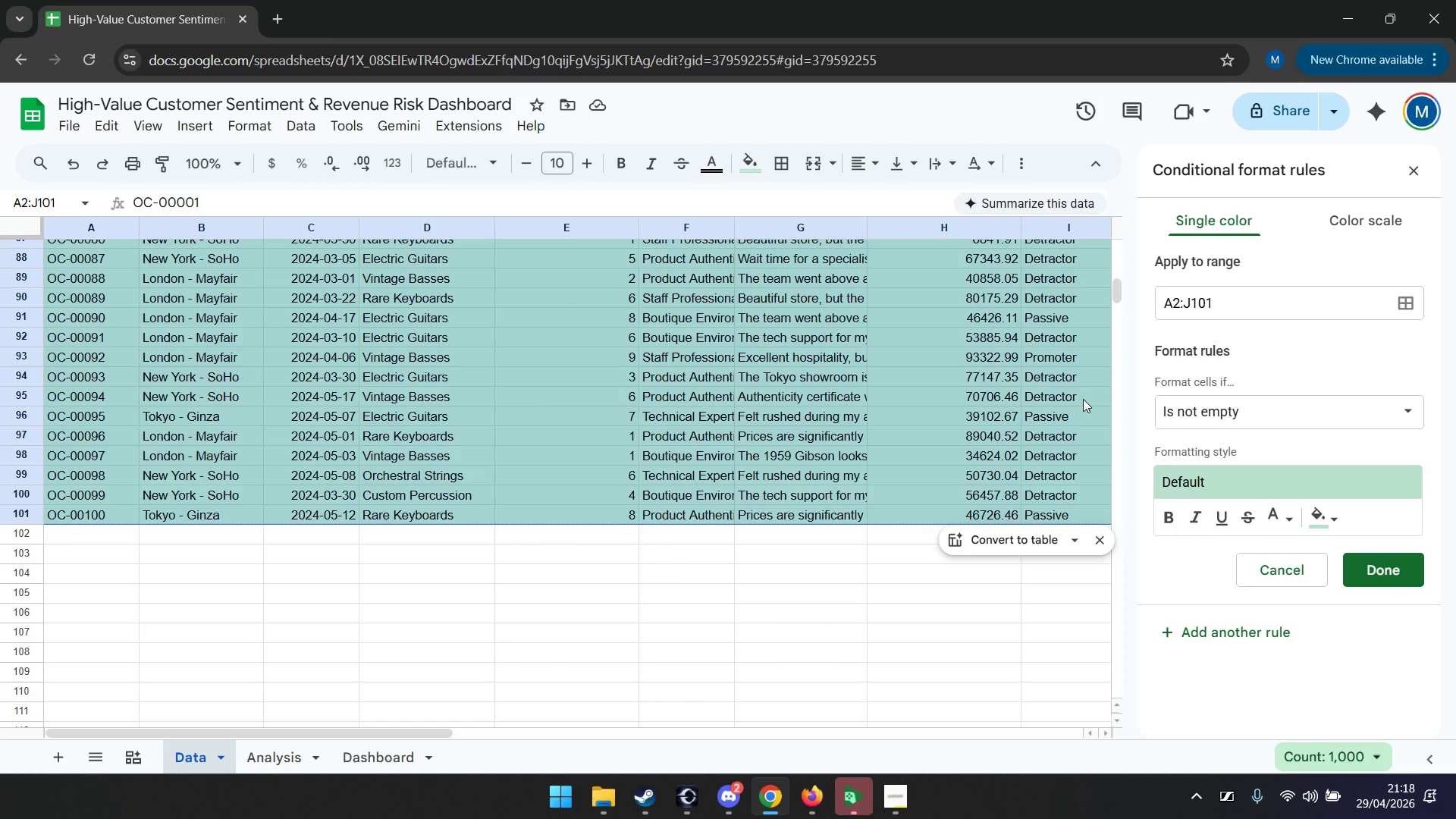 
wait(7.48)
 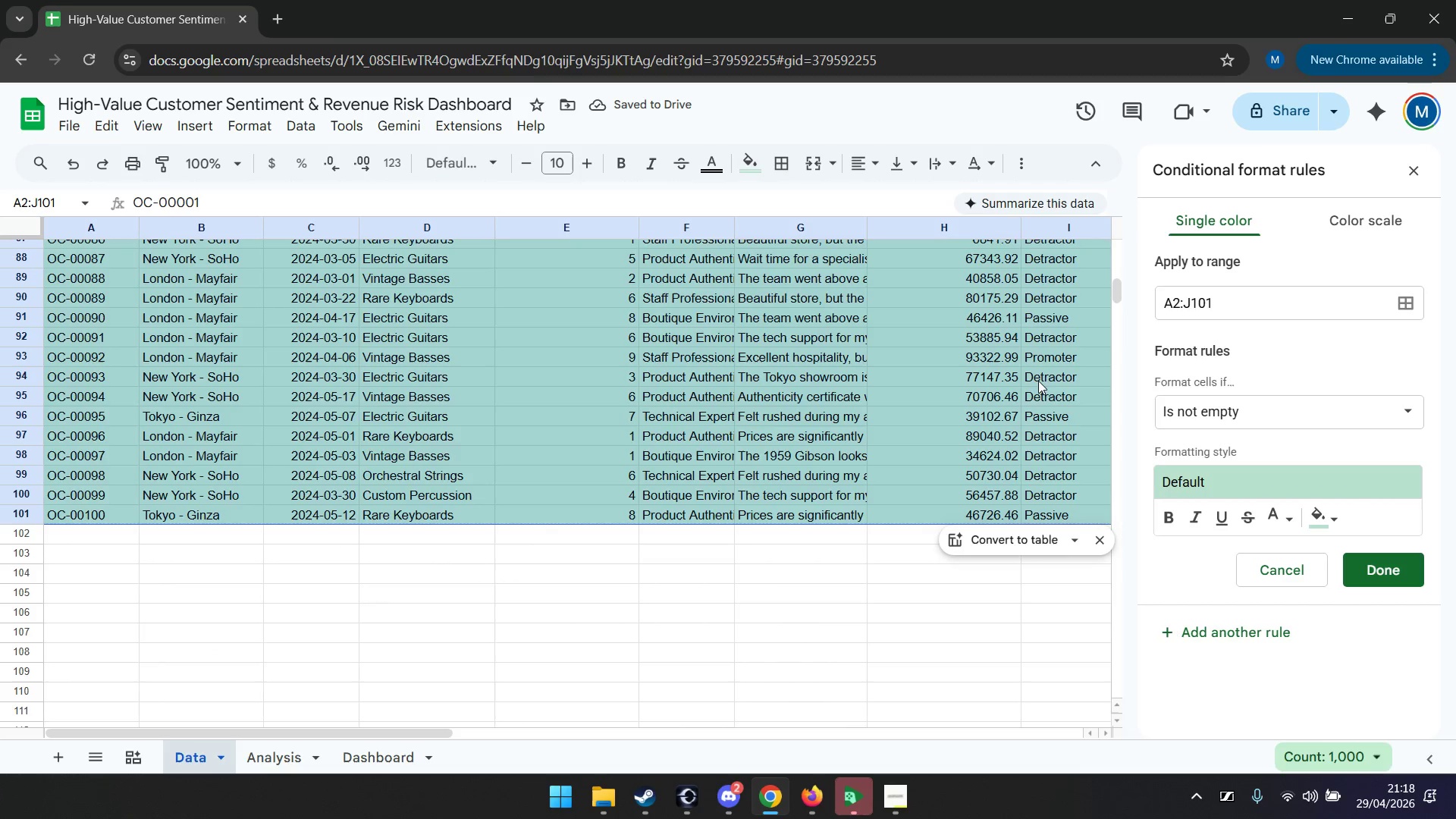 
scroll: coordinate [1285, 642], scroll_direction: down, amount: 9.0
 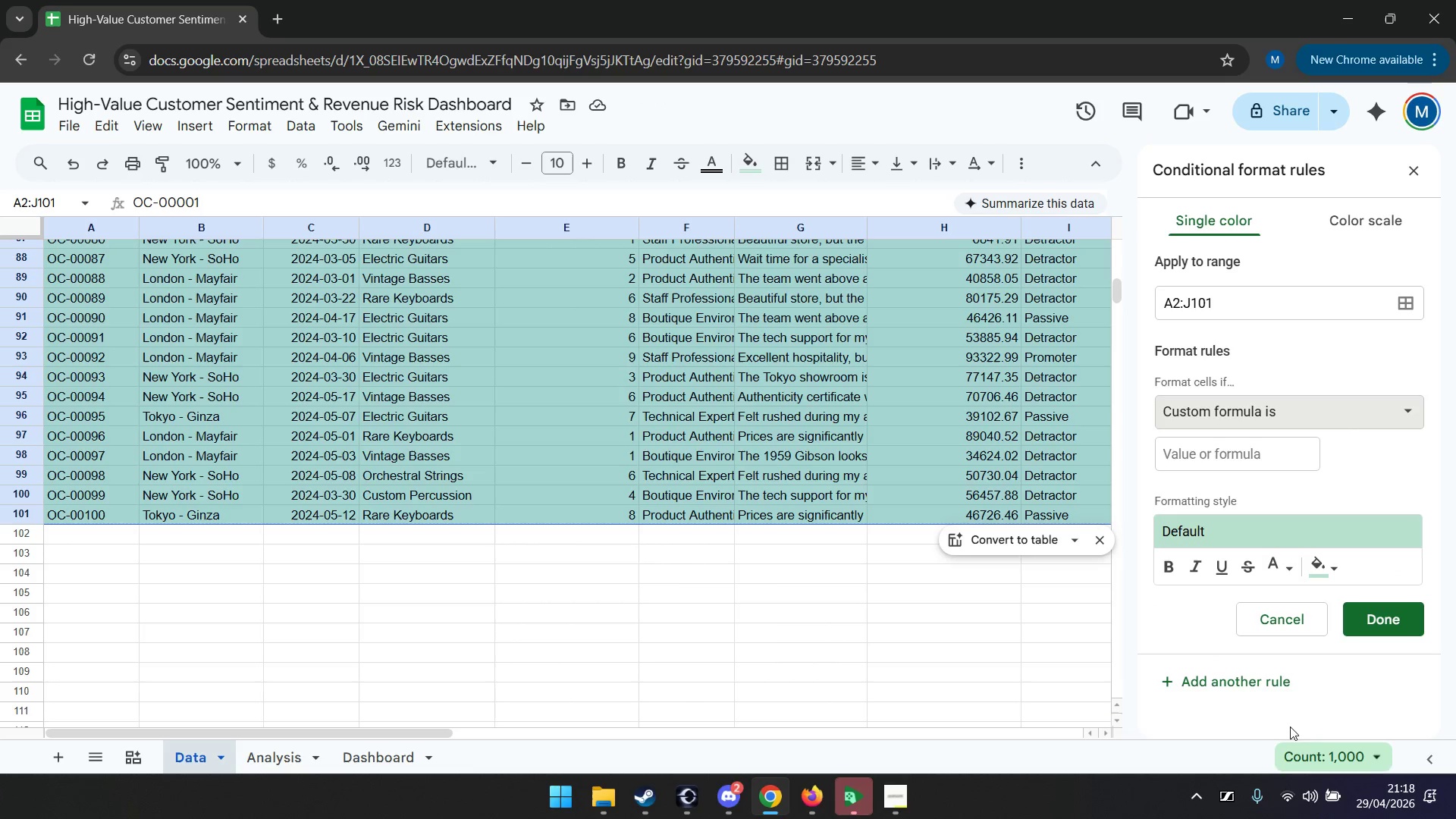 
left_click([1221, 459])
 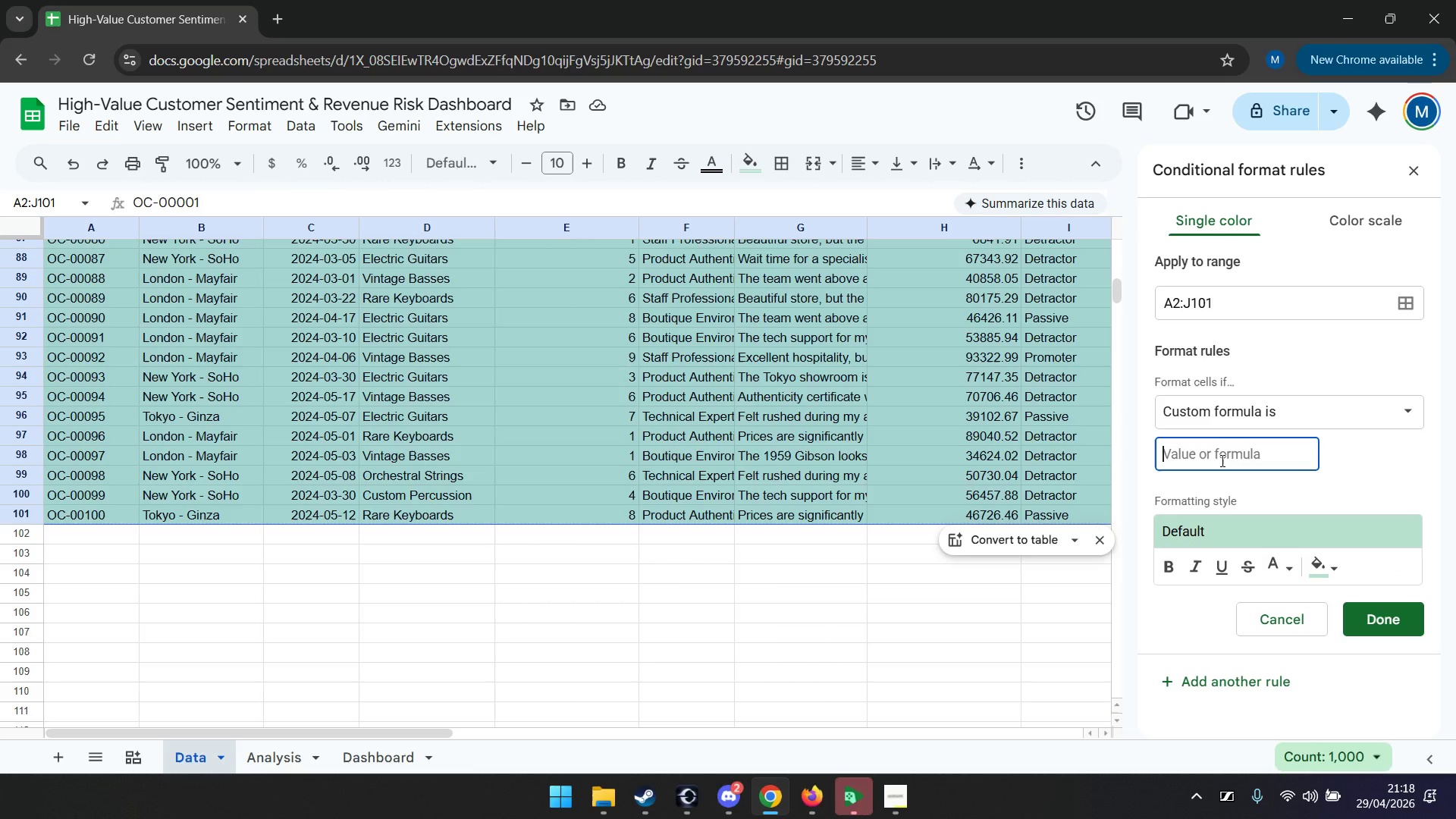 
type(=AND($E@)
key(Backspace)
type(2<=6, $H2>50000))
 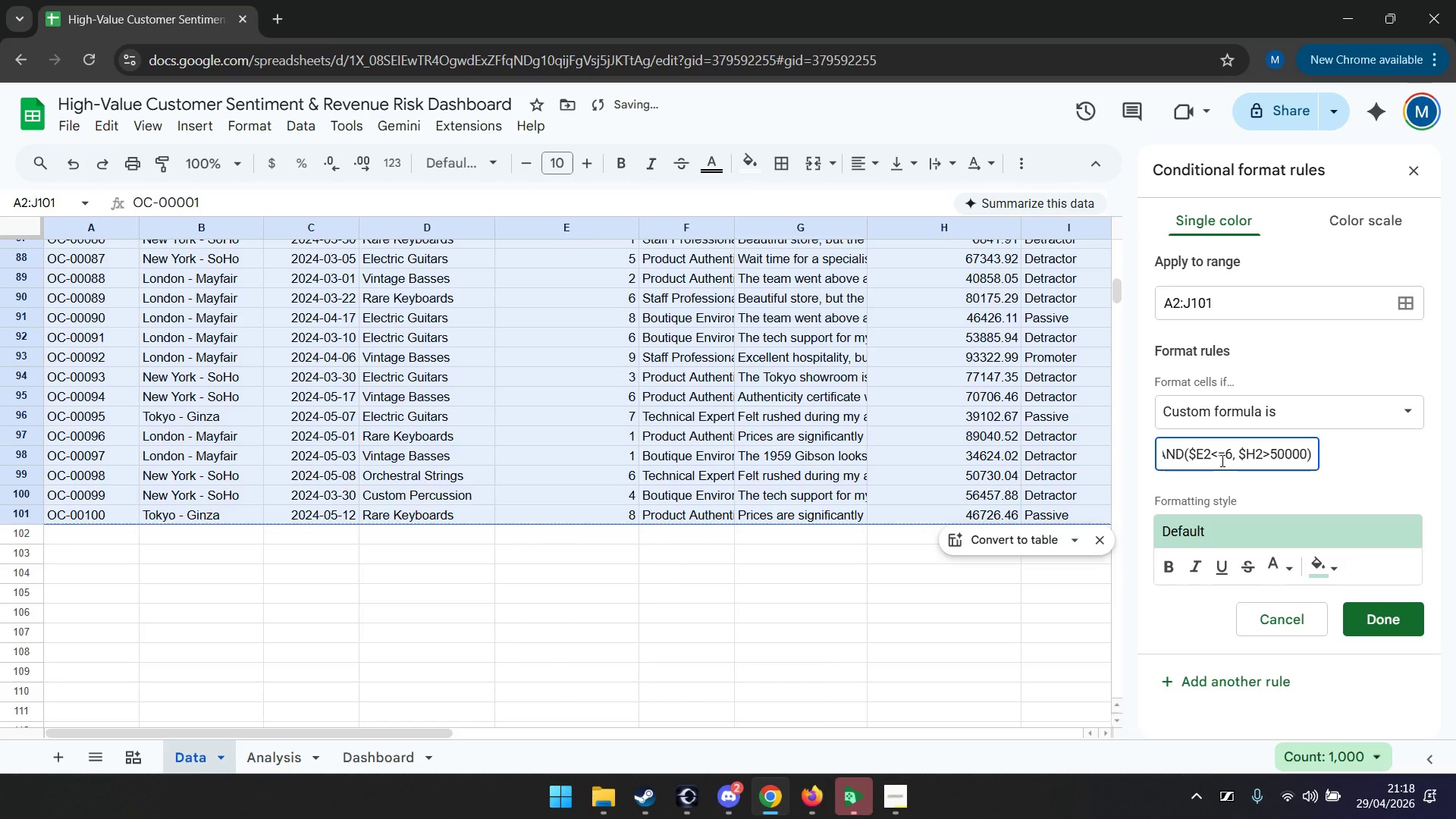 
key(Enter)
 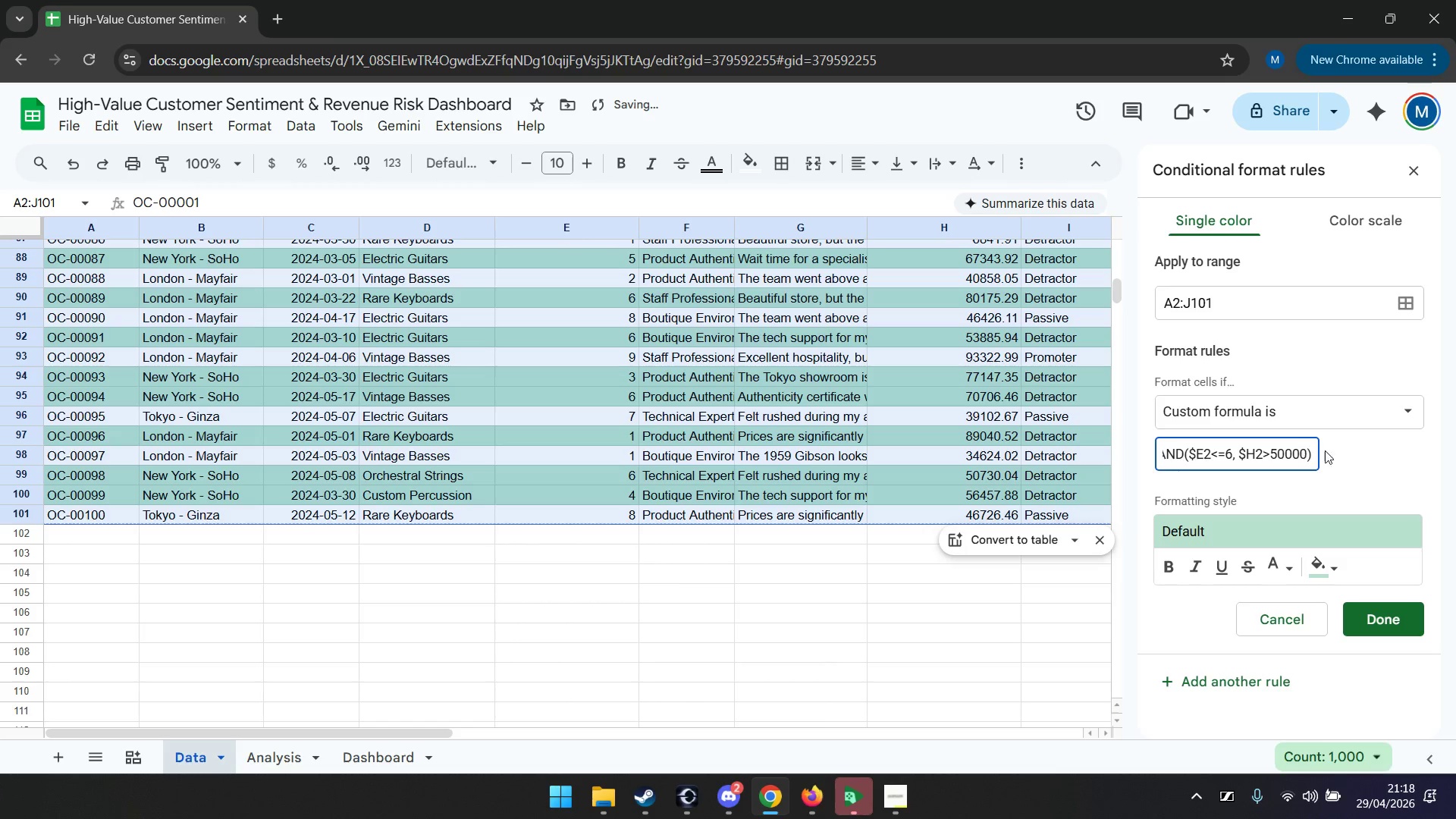 
left_click([1355, 469])
 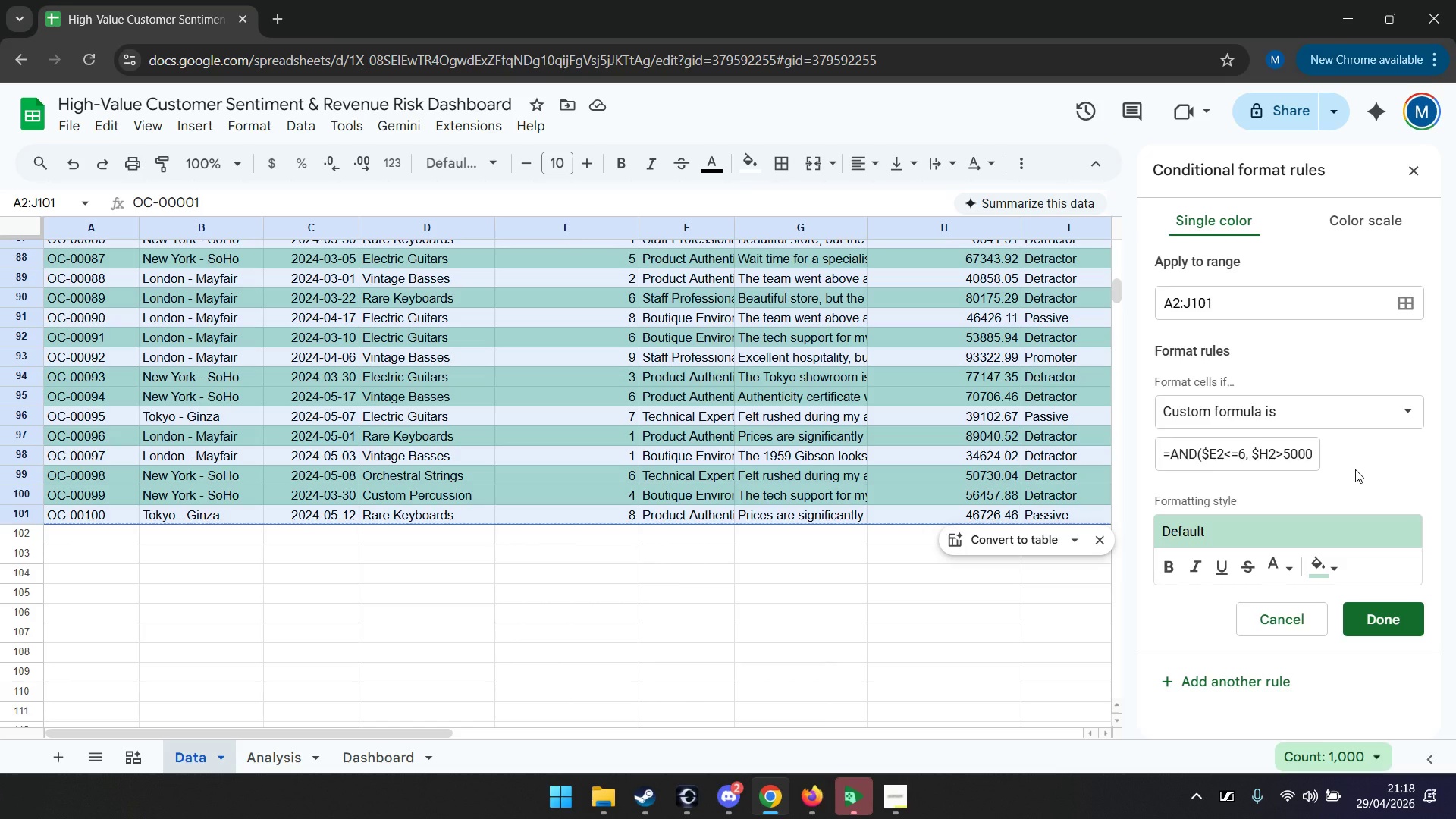 
wait(5.2)
 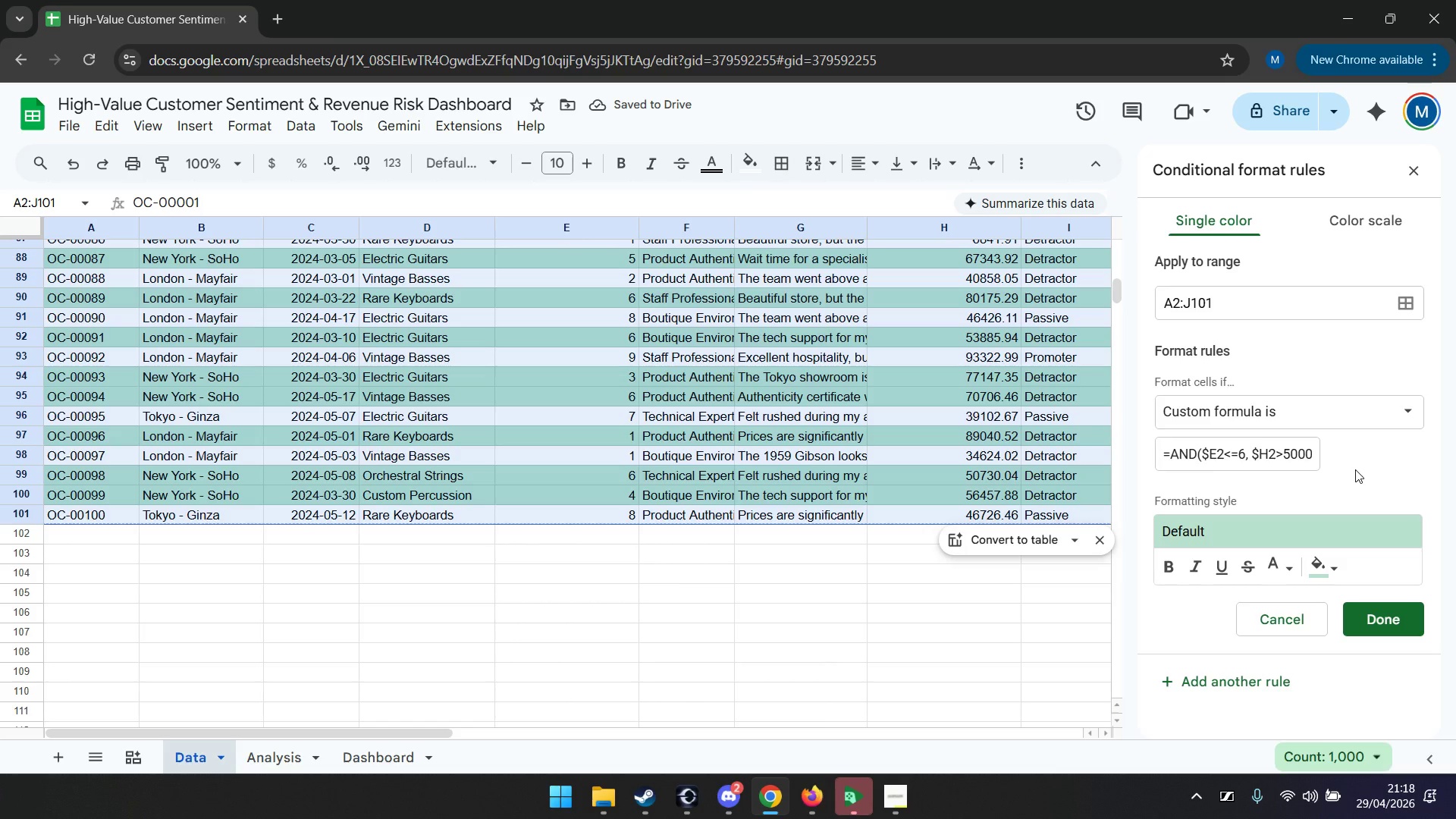 
left_click([284, 758])
 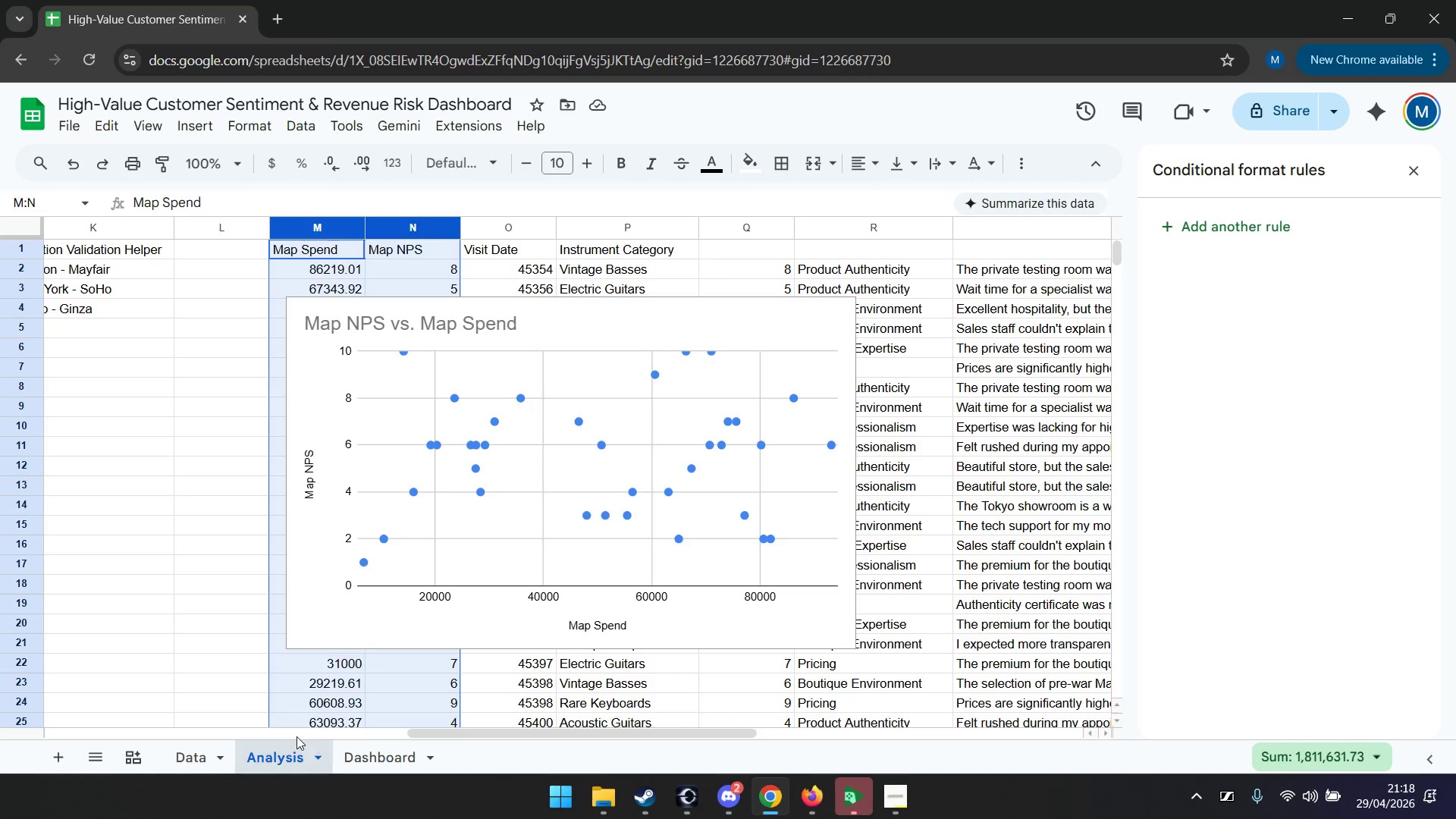 
left_click_drag(start_coordinate=[438, 730], to_coordinate=[221, 717])
 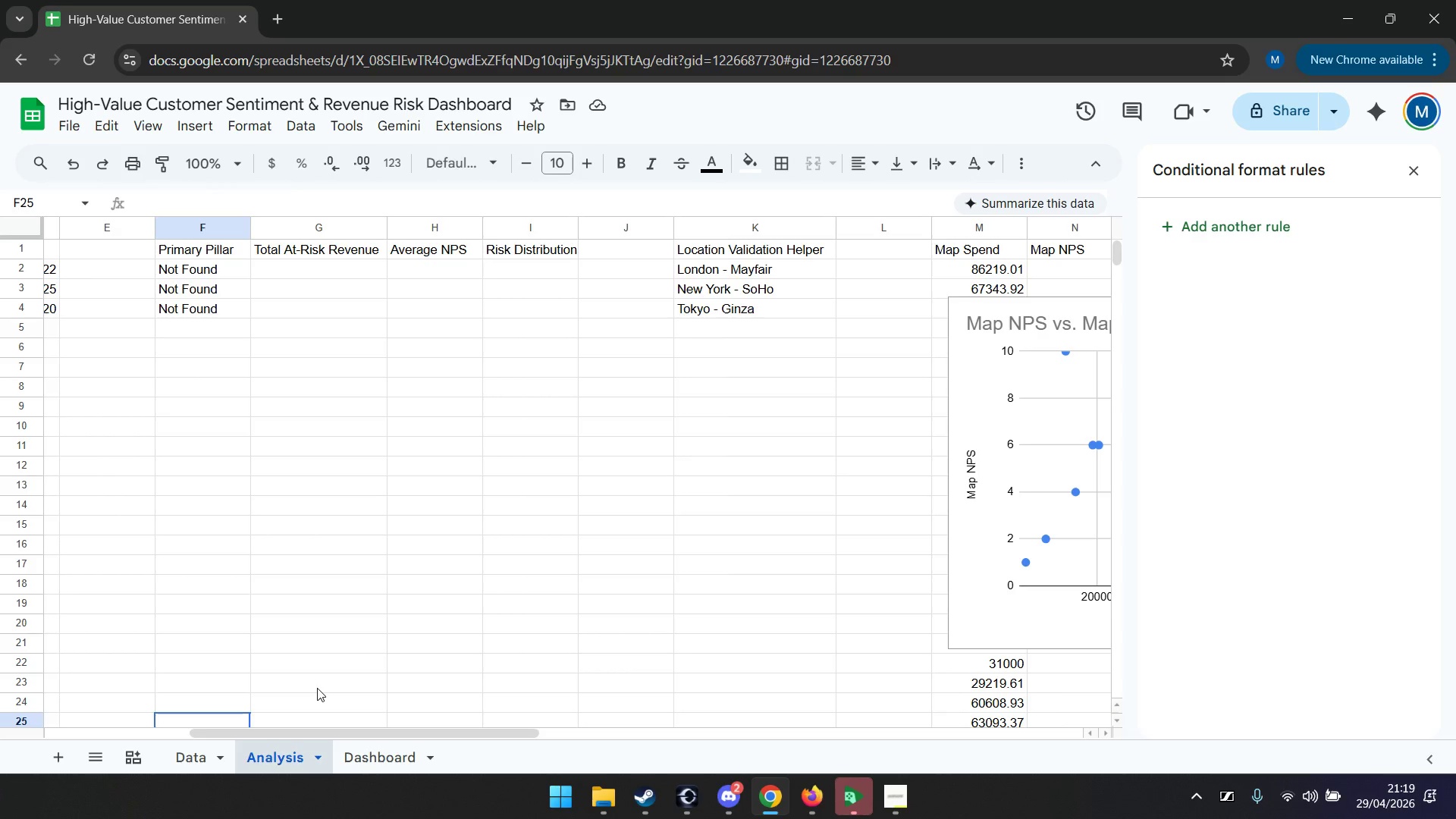 
wait(6.94)
 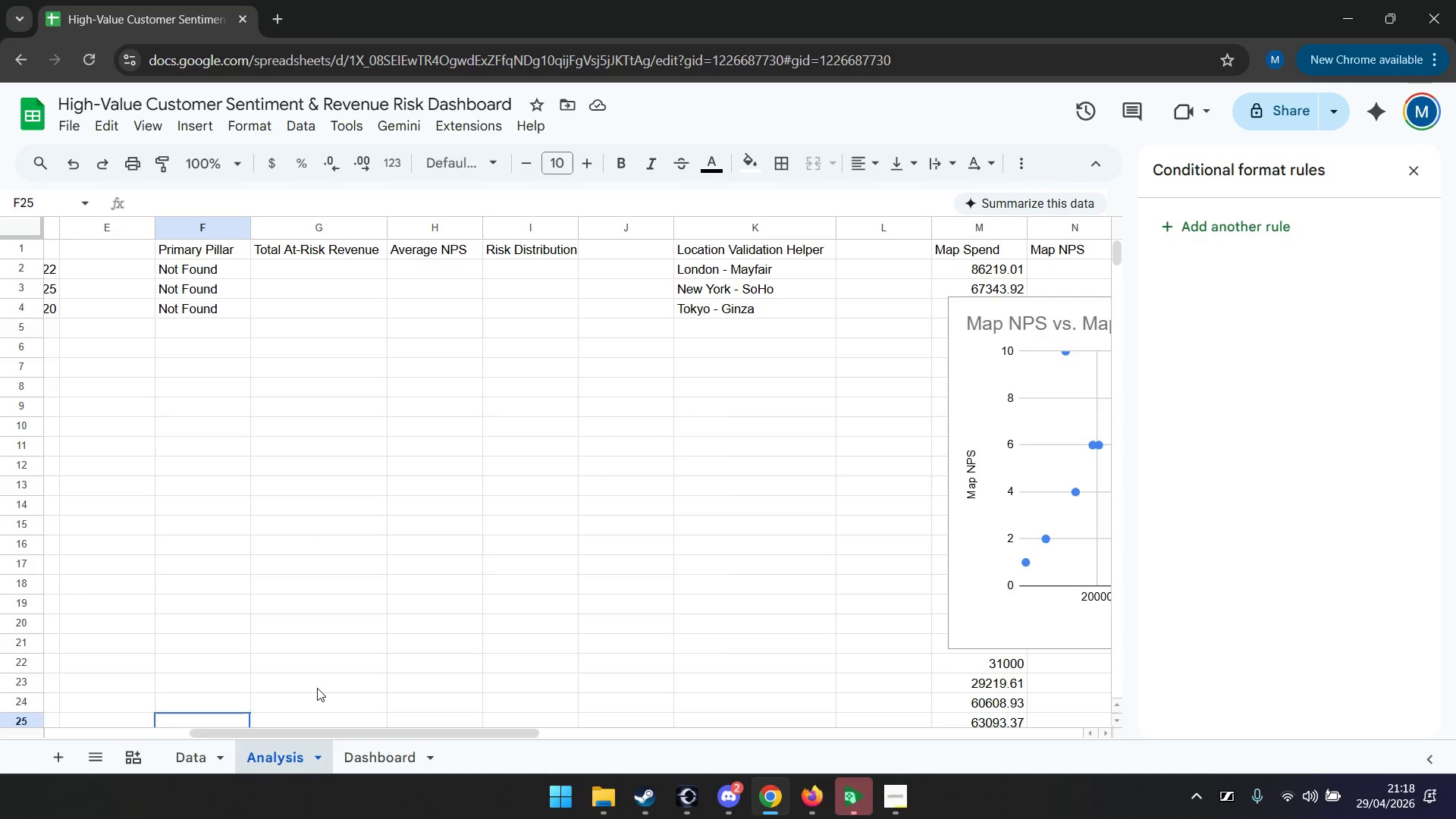 
left_click([906, 795])